 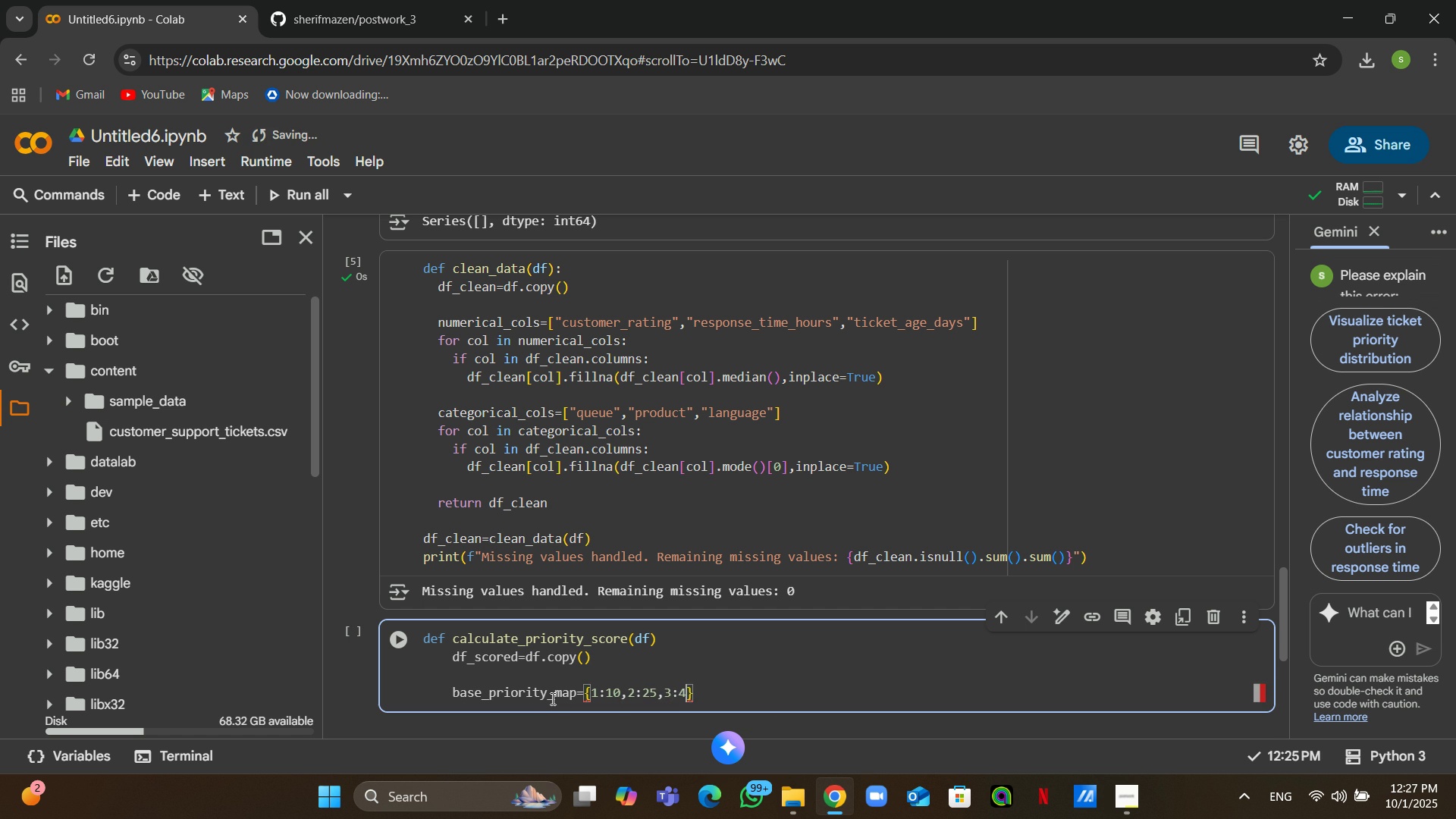 
key(Numpad4)
 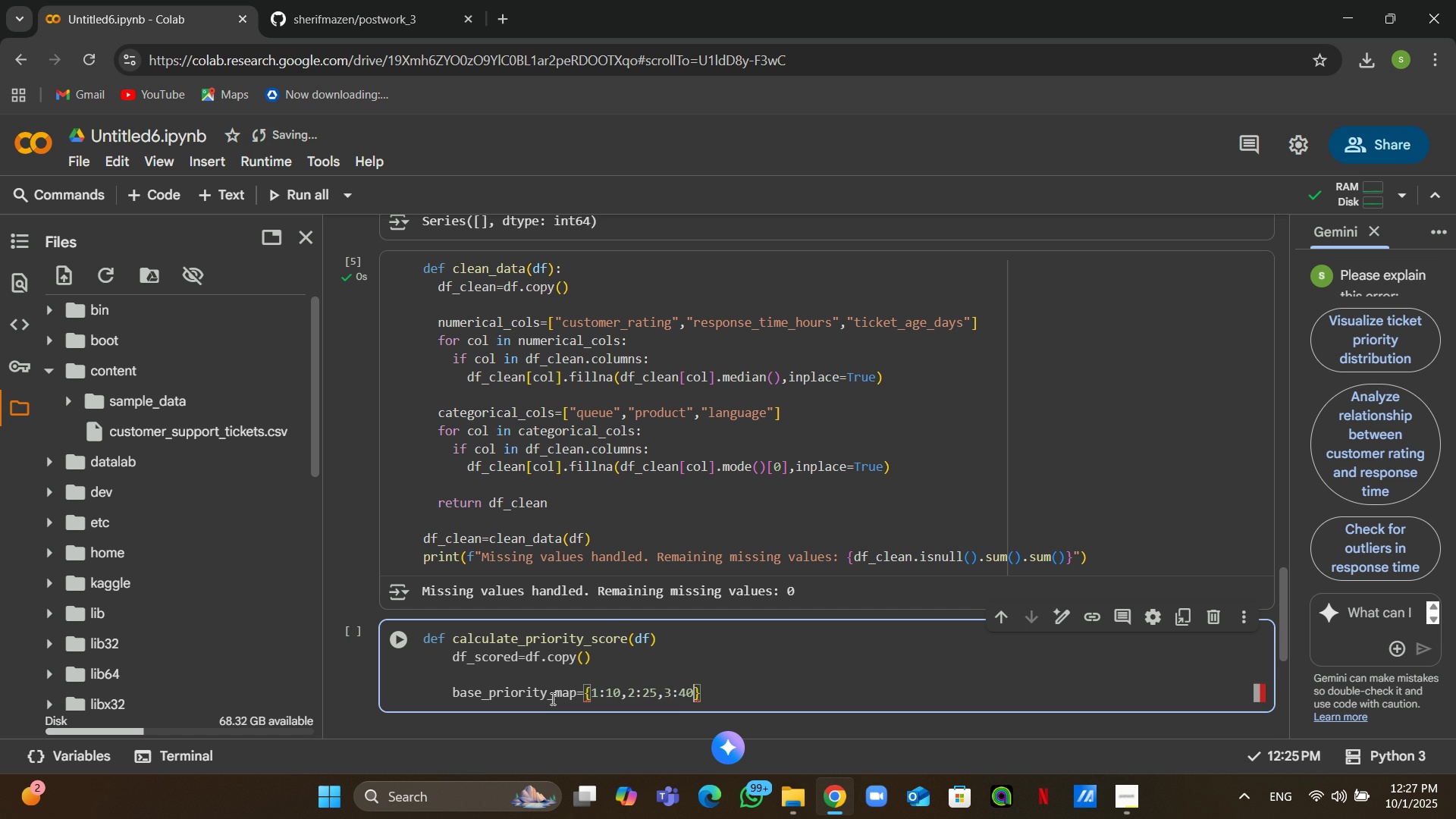 
key(Numpad0)
 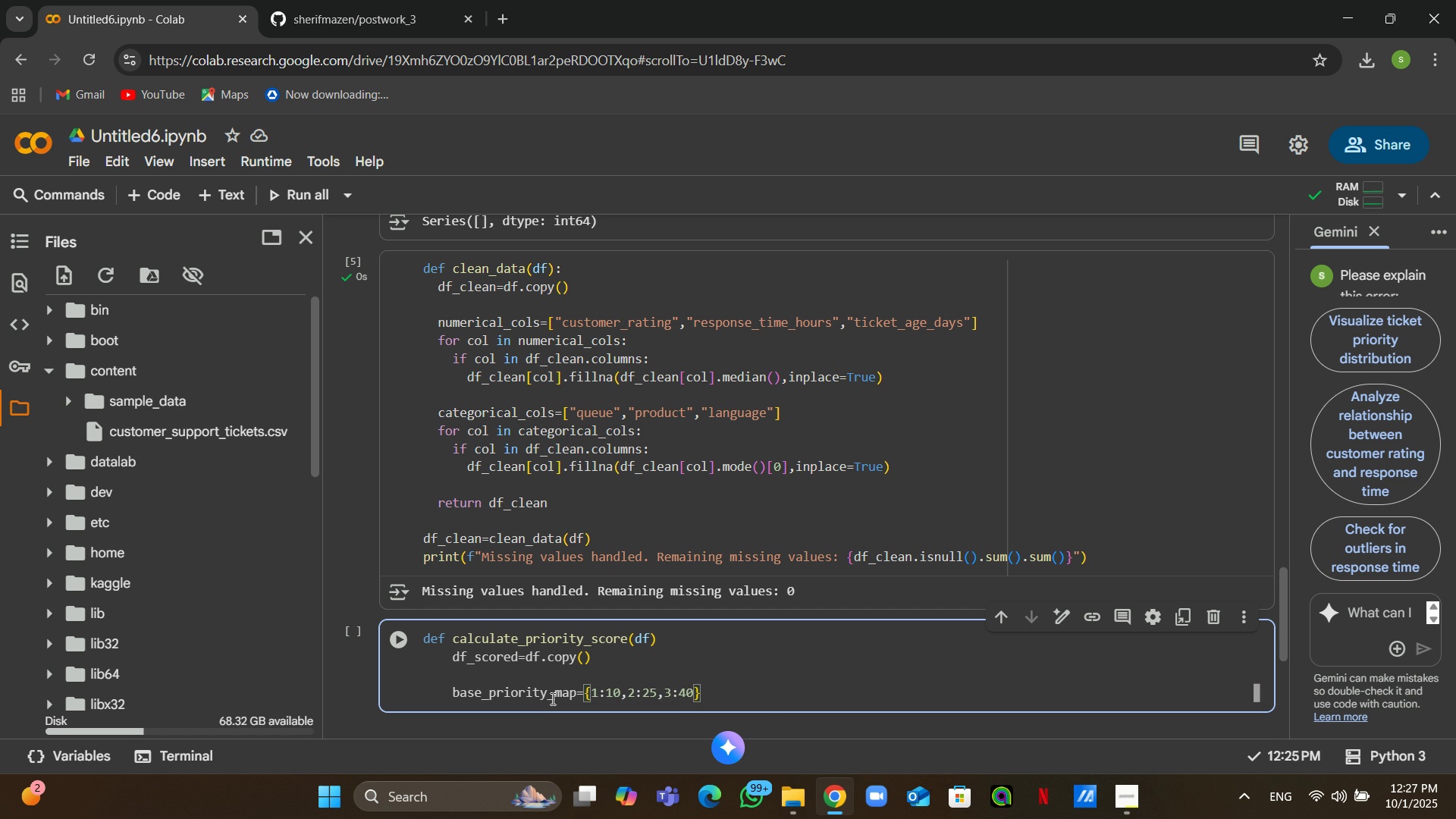 
key(ArrowRight)
 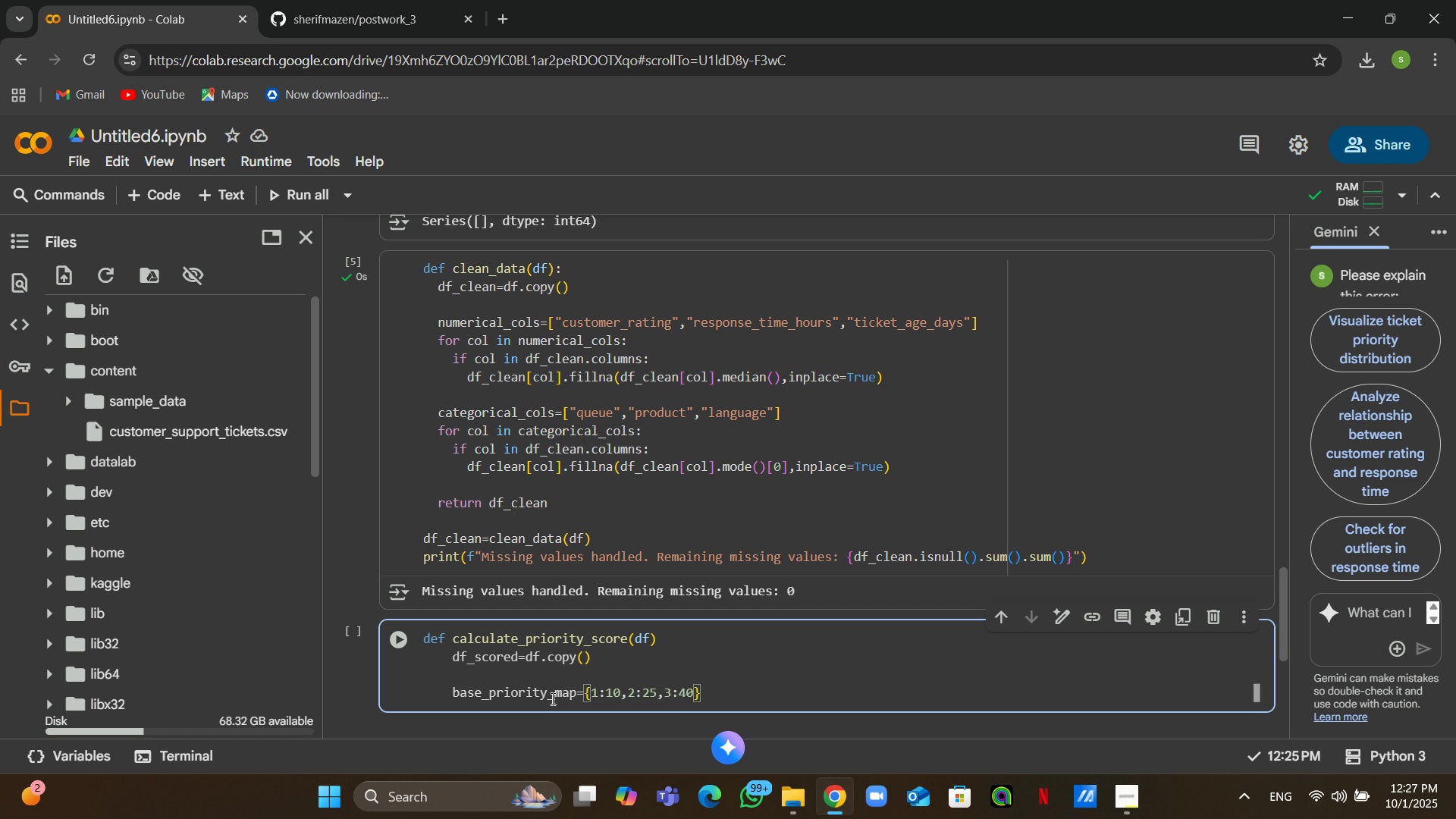 
key(Enter)
 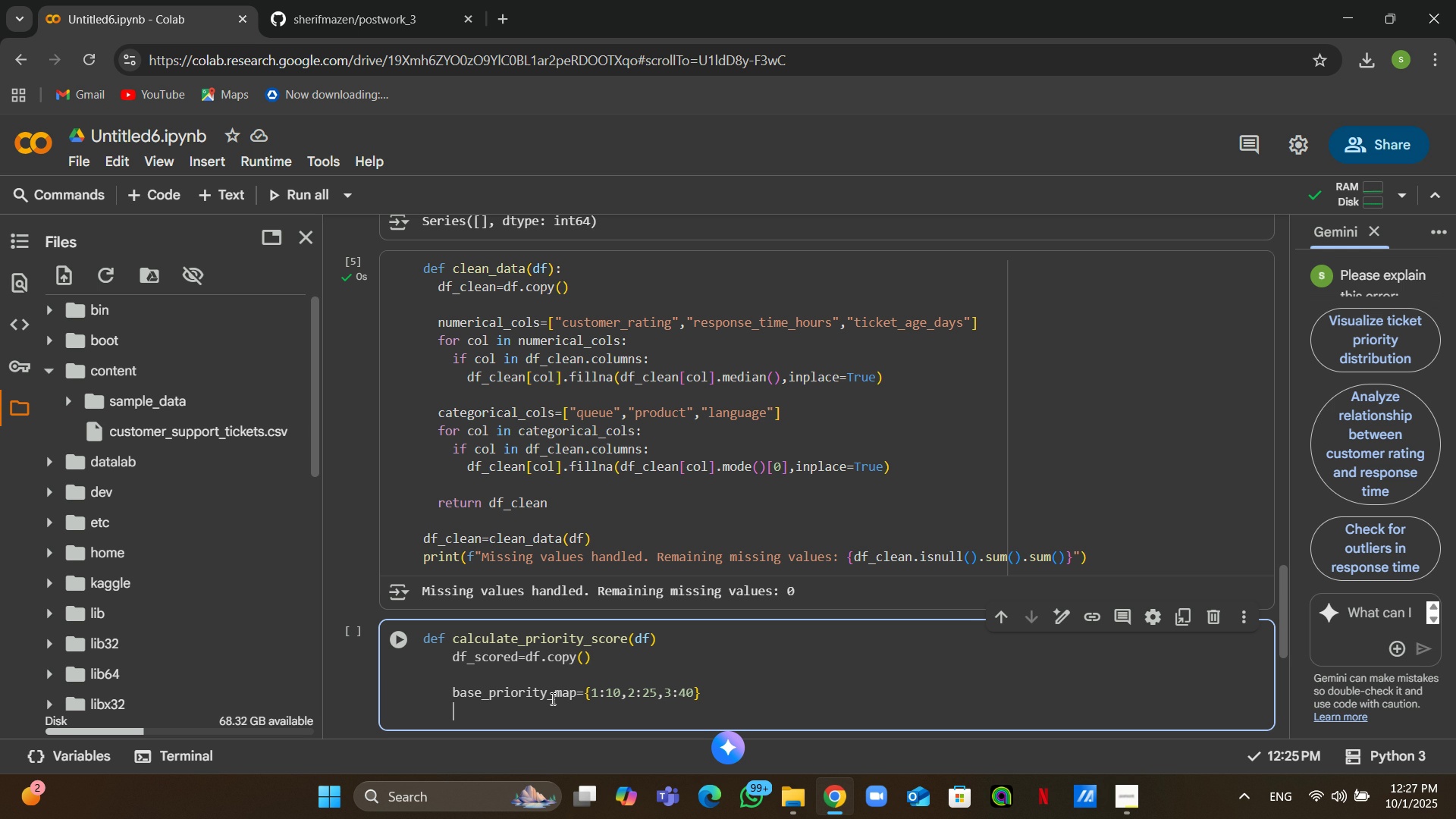 
wait(22.59)
 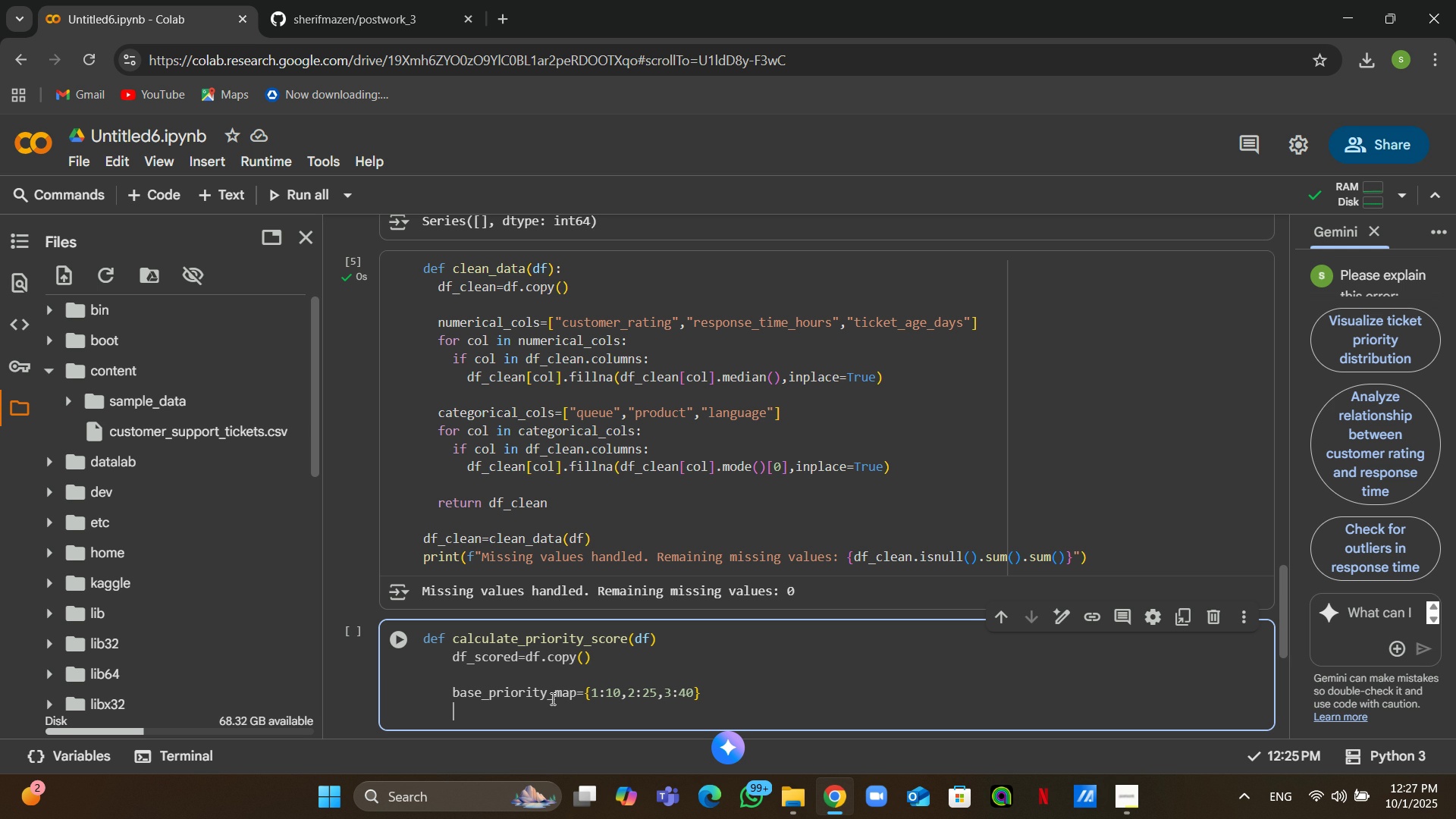 
type(bade)
key(Backspace)
key(Backspace)
key(Backspace)
type(se)
key(Backspace)
key(Backspace)
type(ase_score=df_scored)